 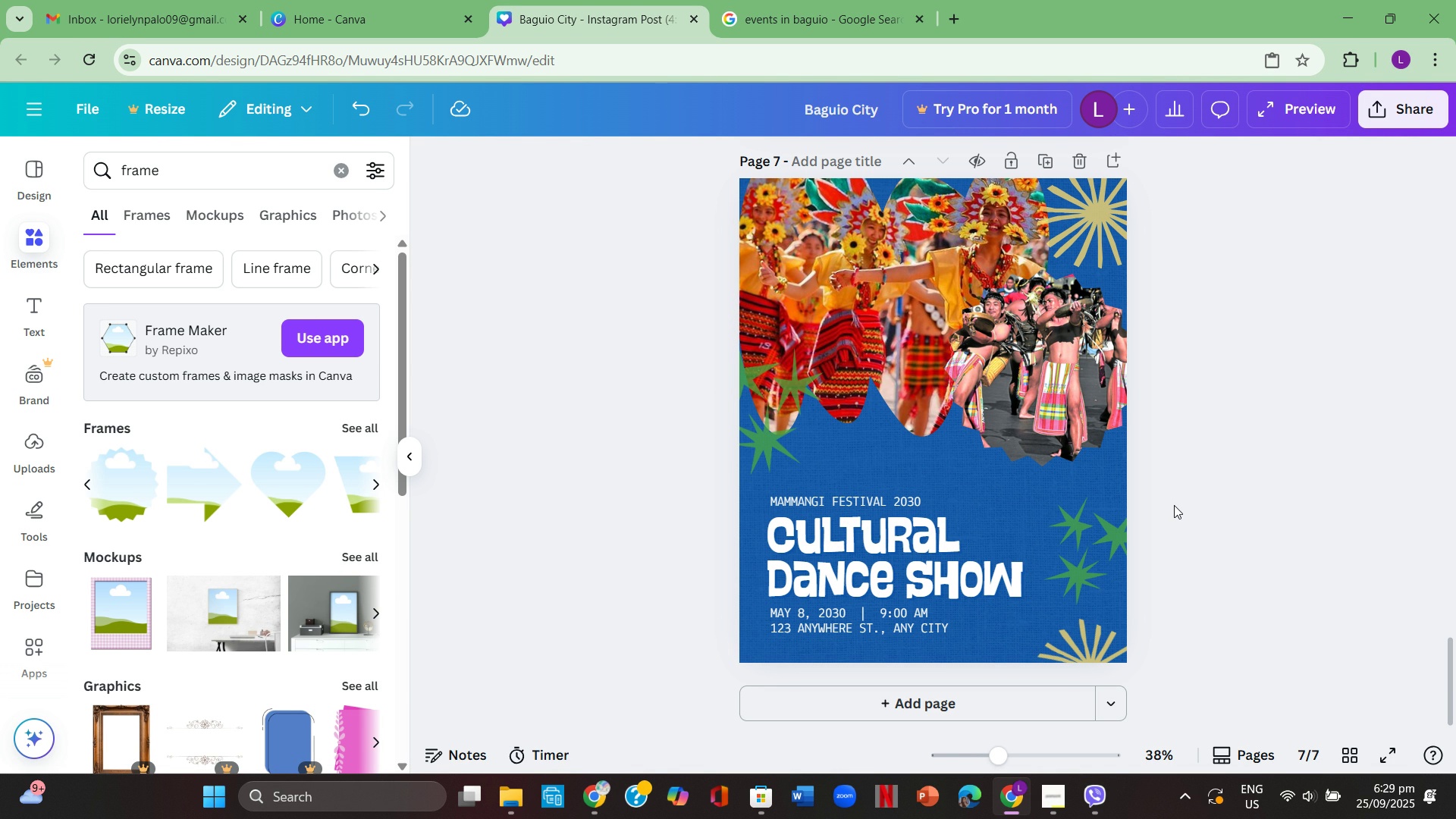 
double_click([981, 585])
 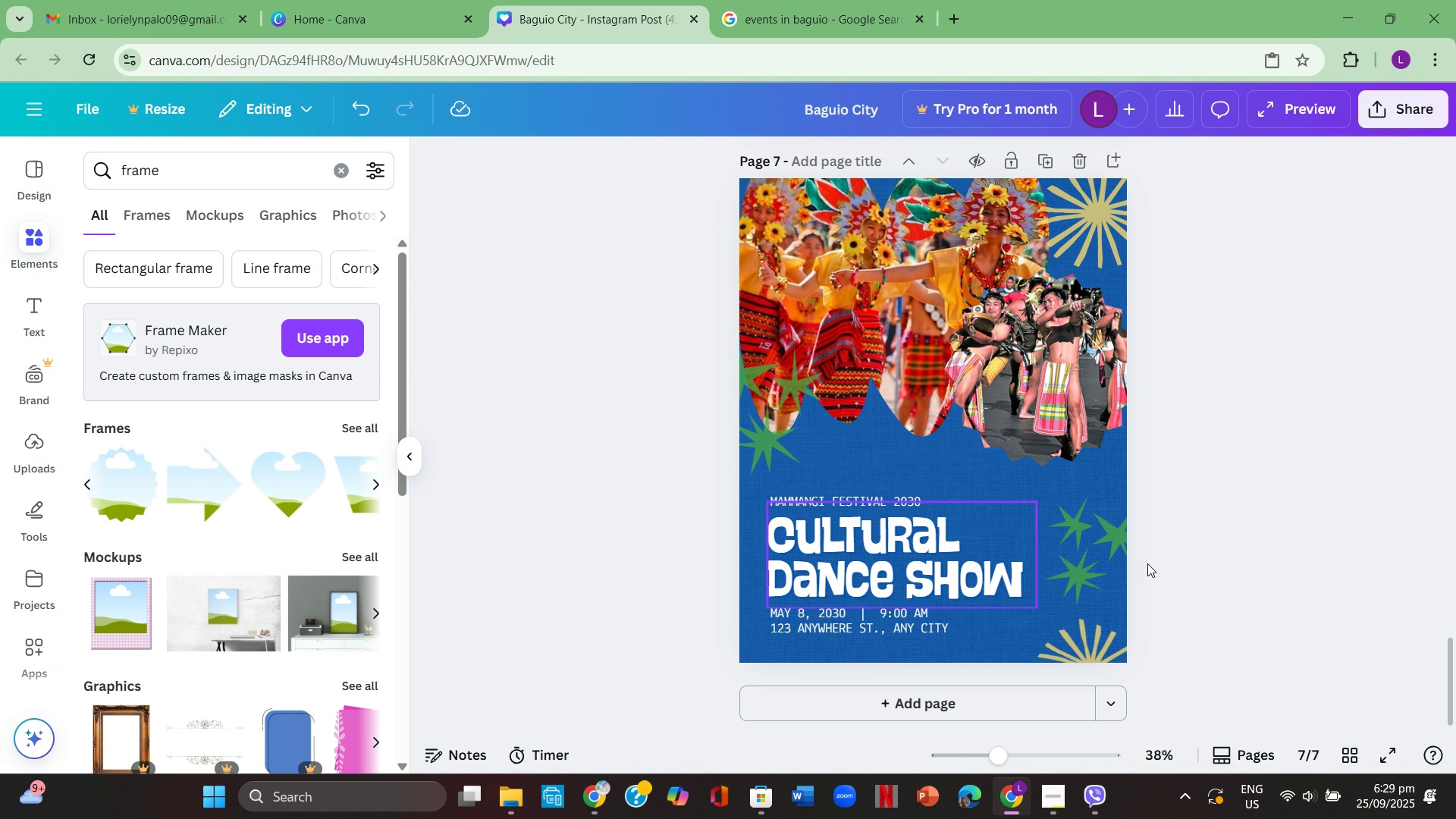 
scroll: coordinate [1155, 551], scroll_direction: up, amount: 5.0
 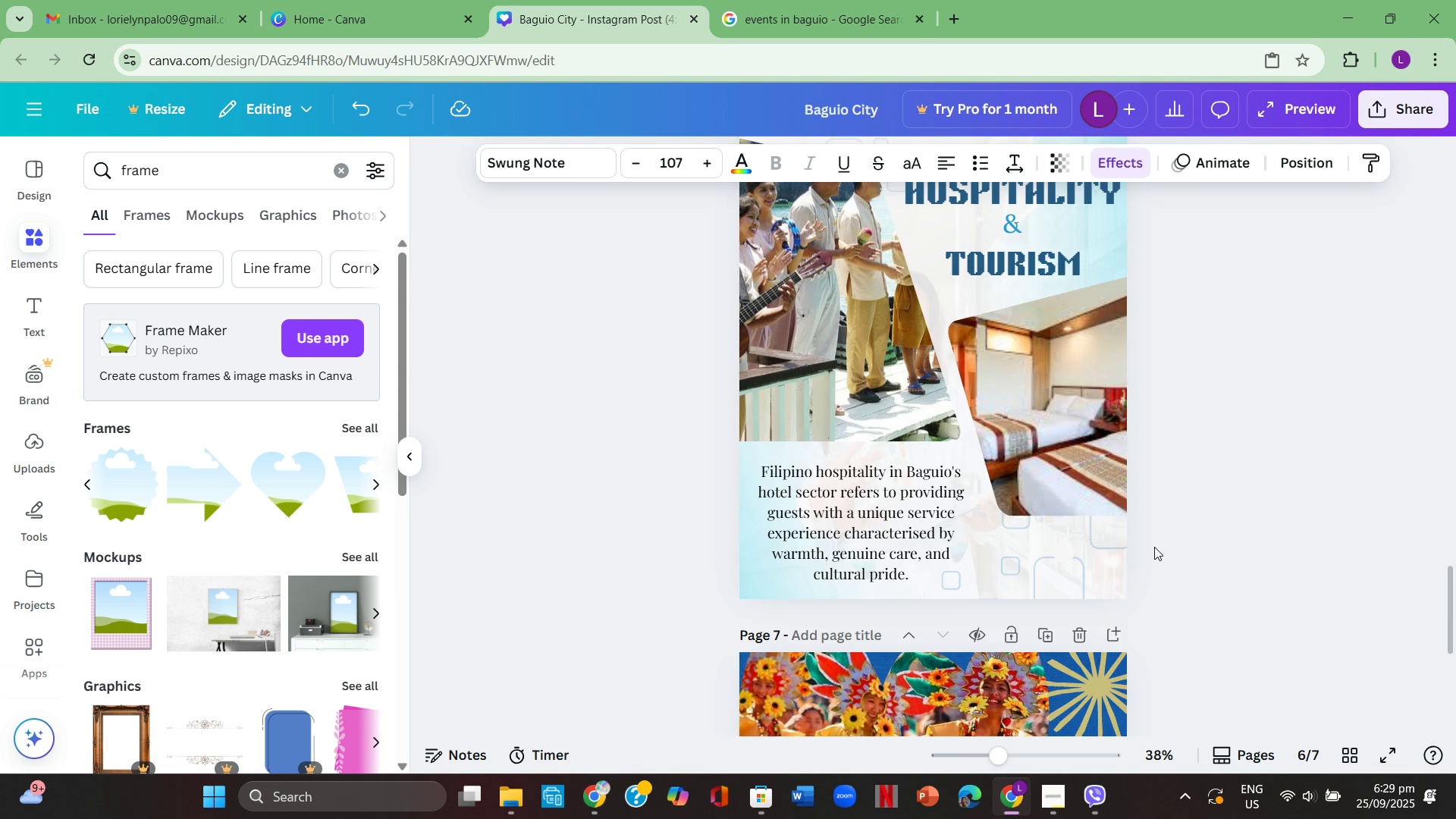 
scroll: coordinate [1154, 547], scroll_direction: down, amount: 4.0
 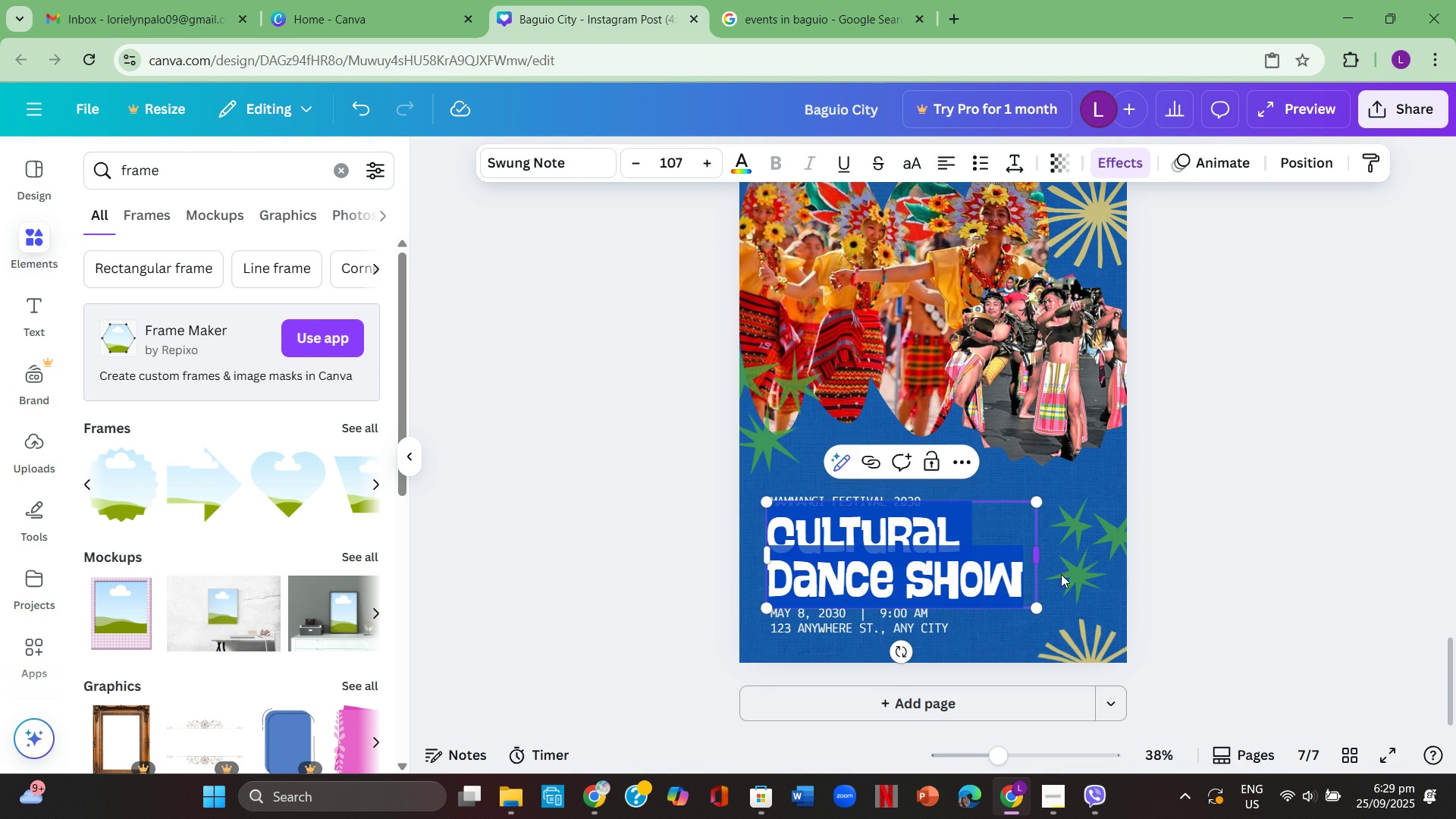 
key(Backspace)
type(Evns&Culture)